 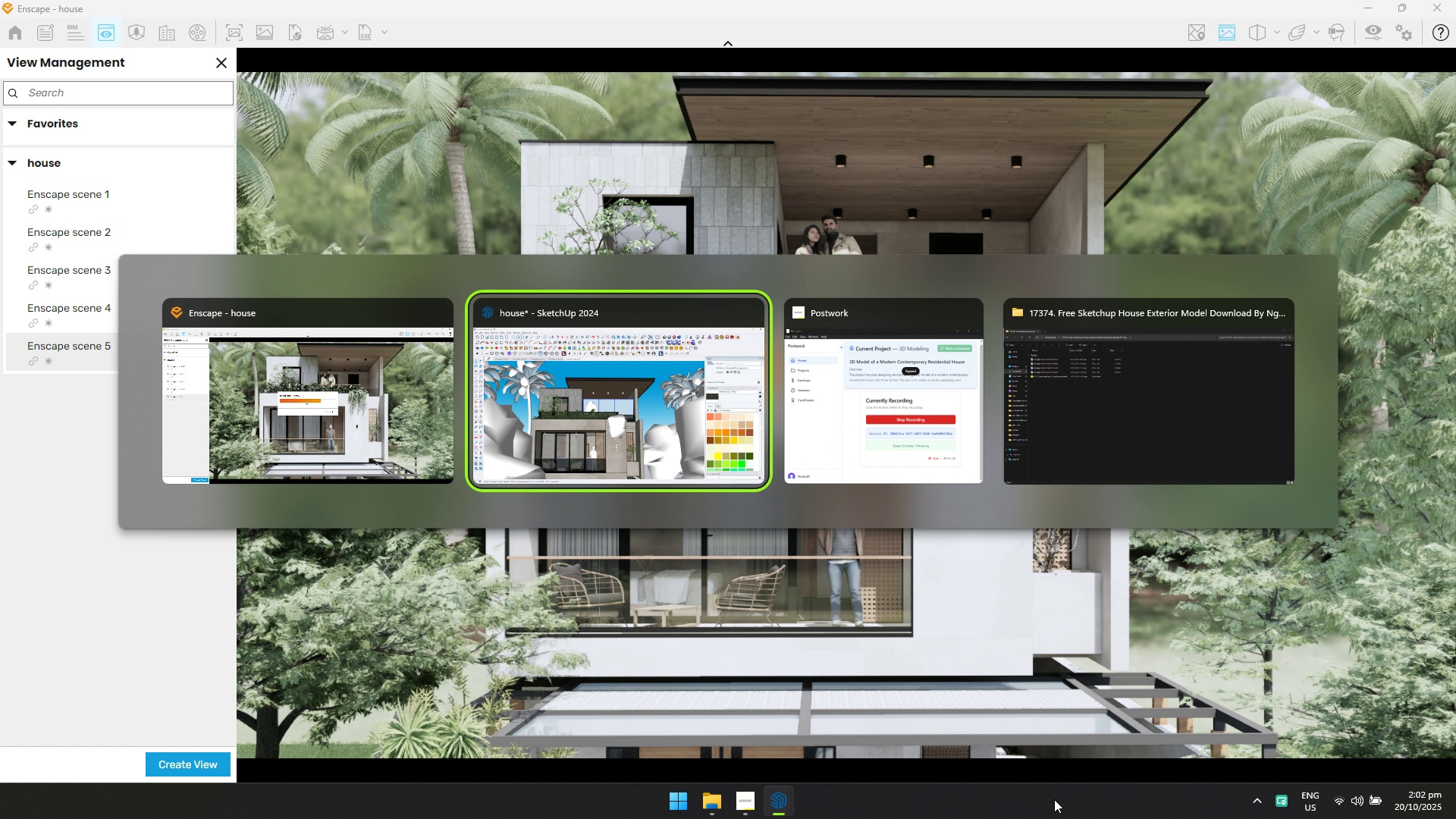 
key(Alt+Tab)
 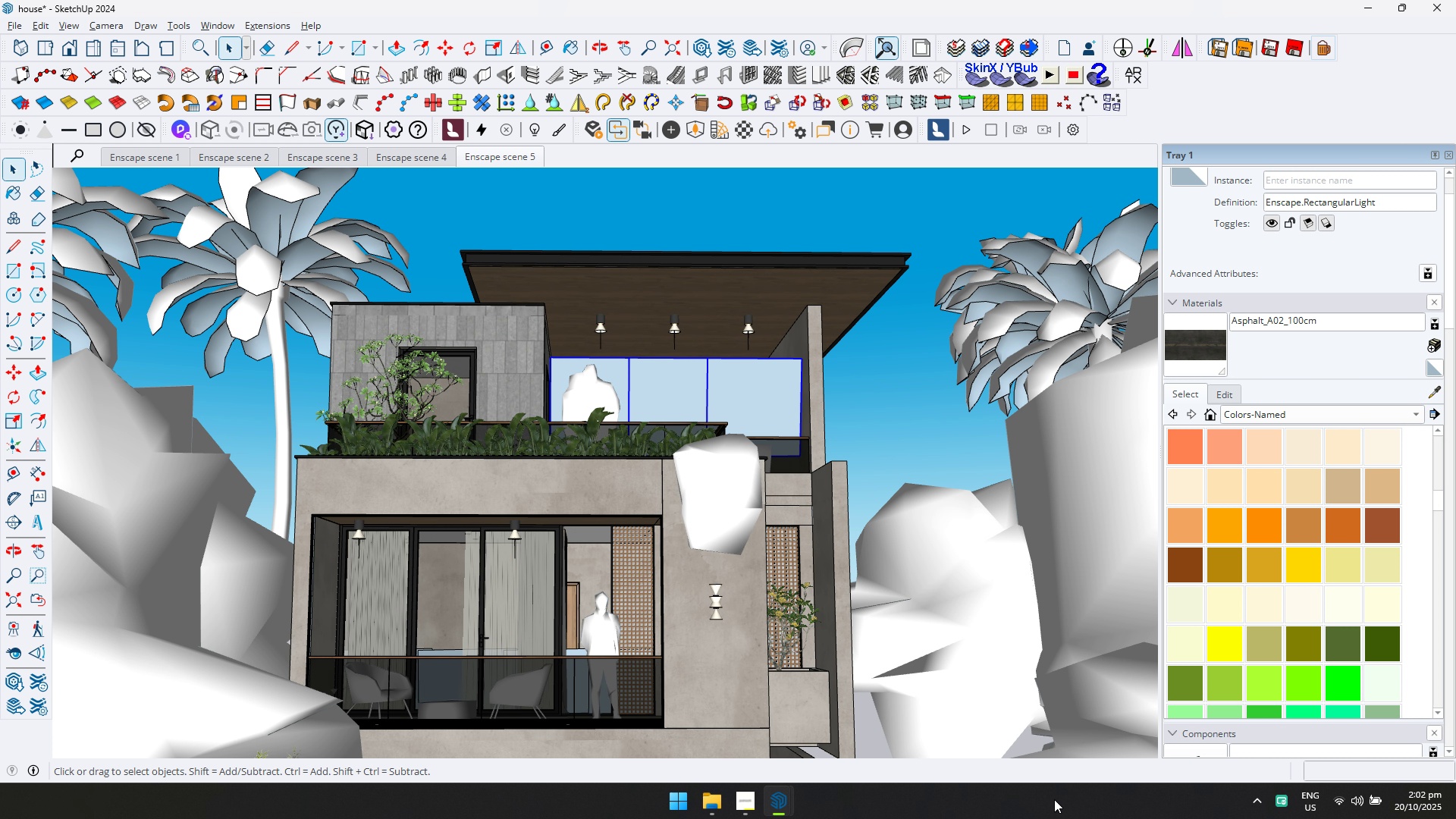 
wait(7.99)
 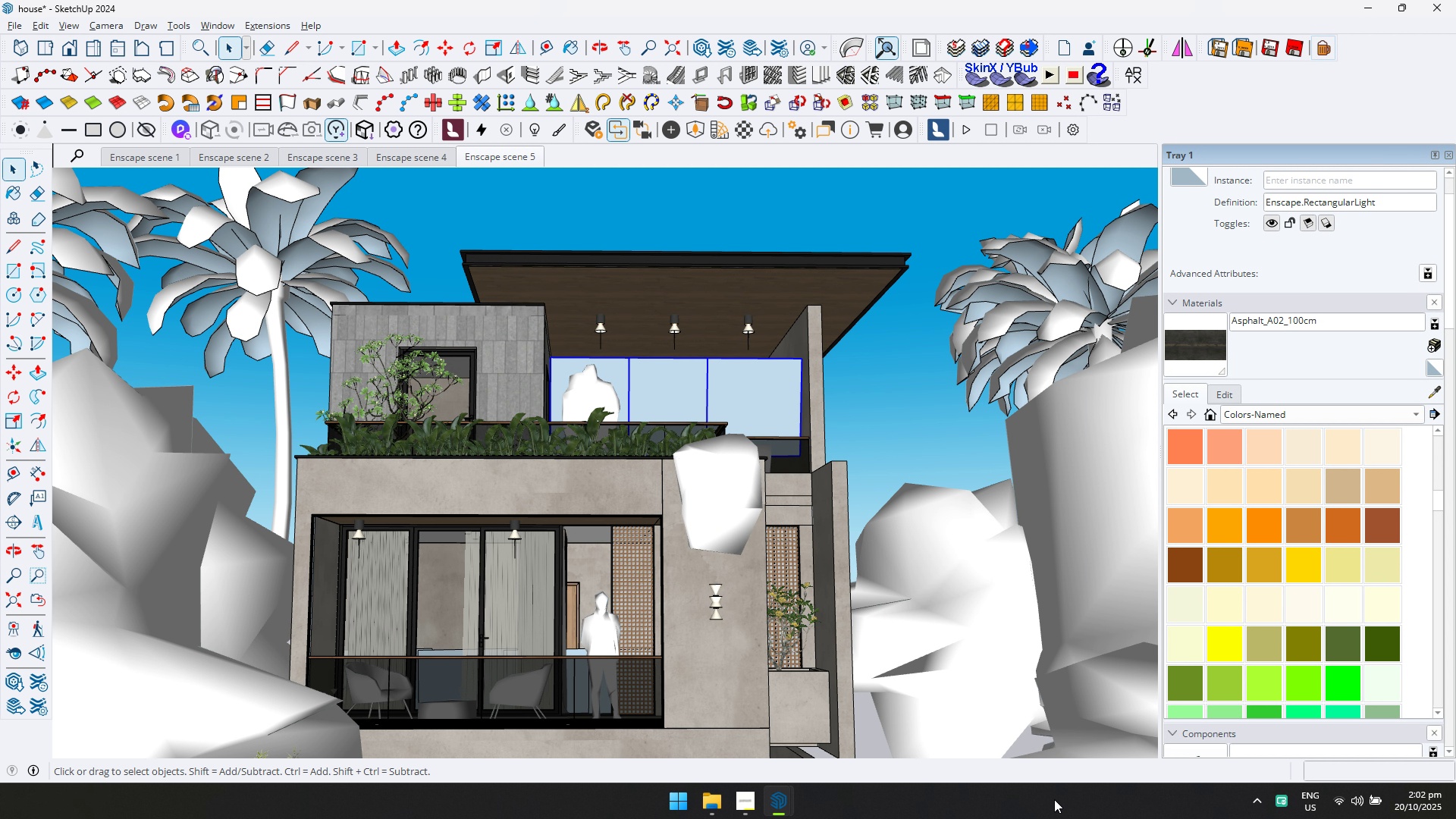 
key(Alt+AltLeft)
 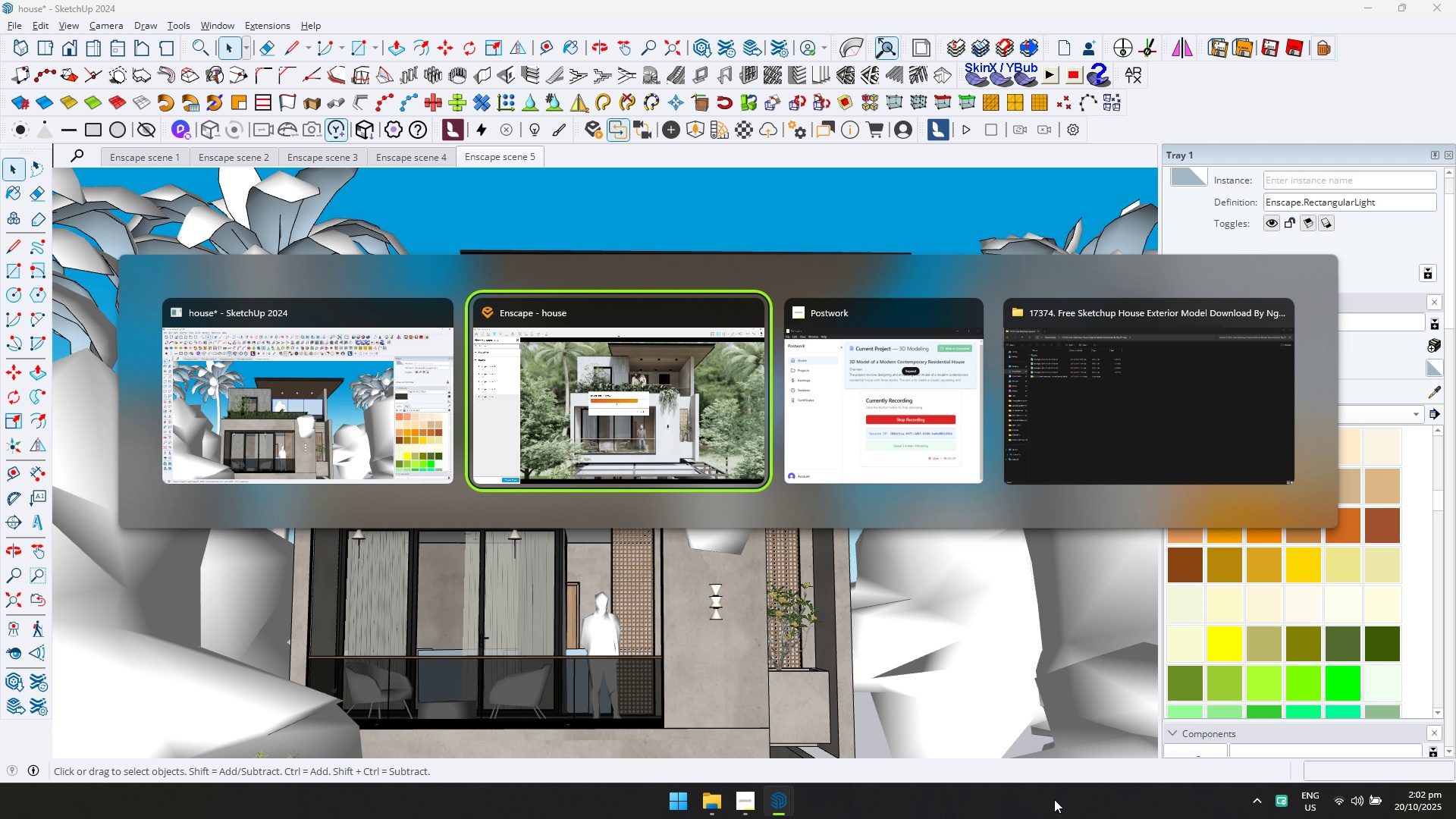 
key(Alt+Tab)
 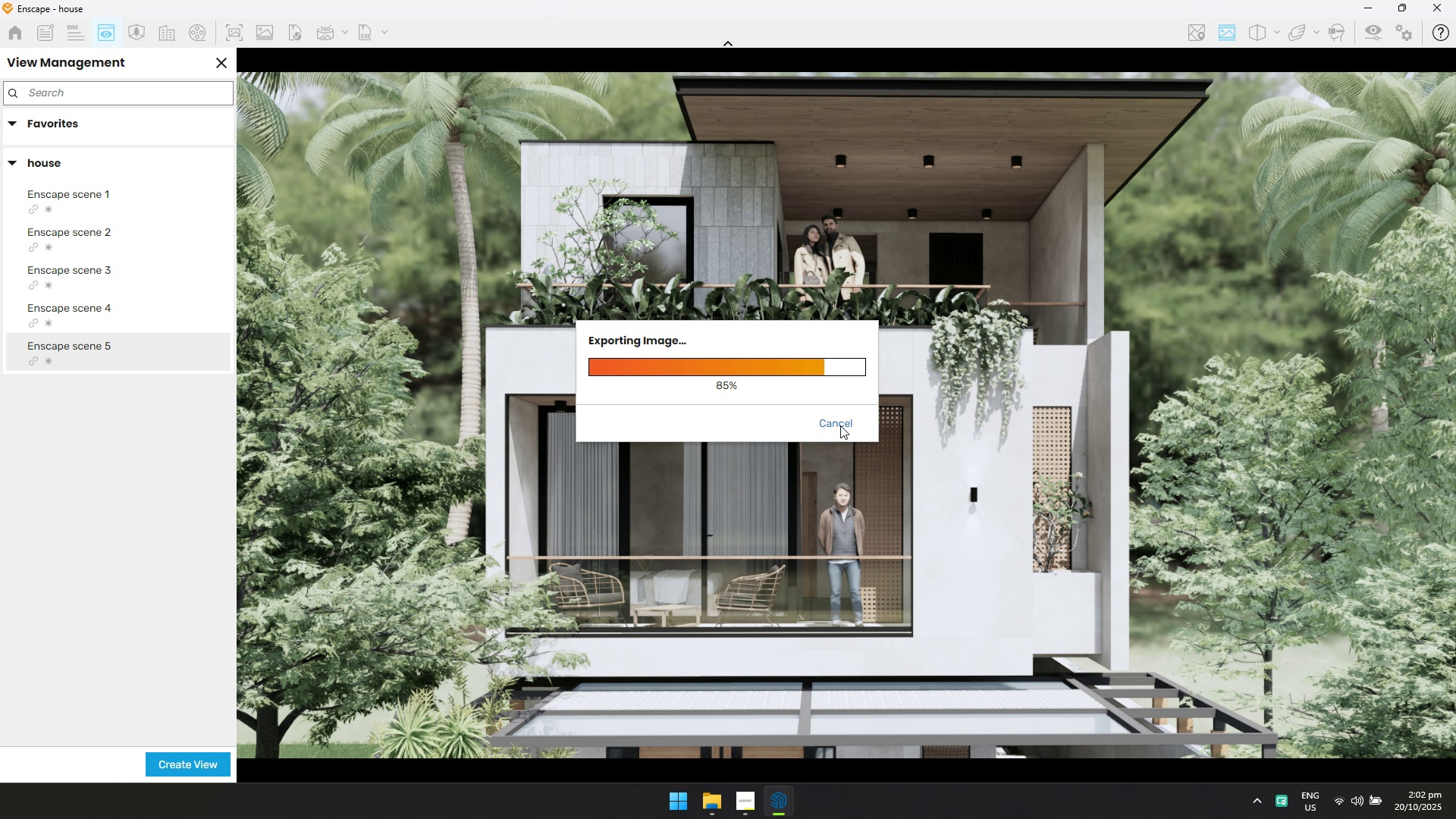 
key(Alt+AltLeft)
 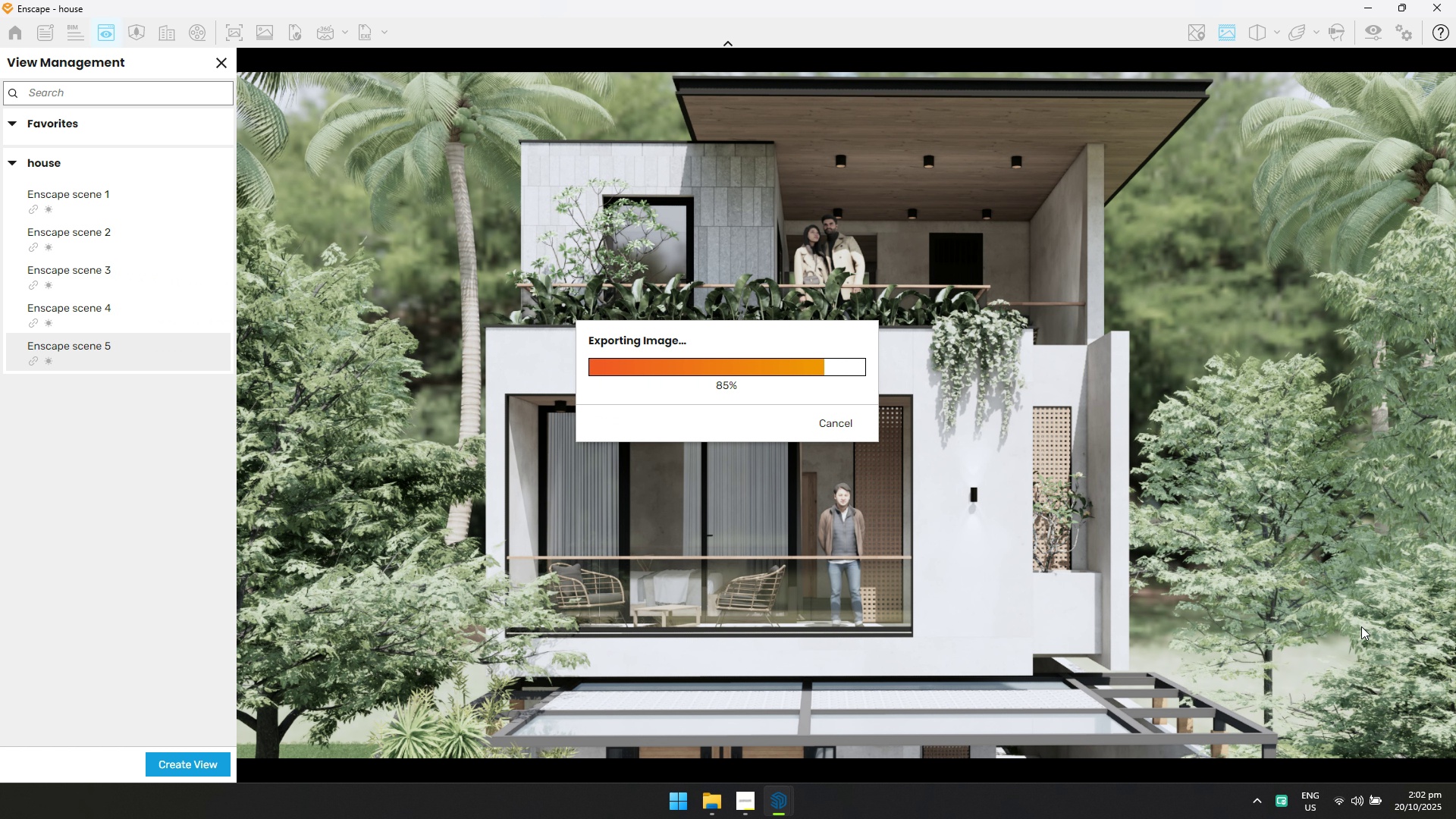 
key(Alt+Tab)
 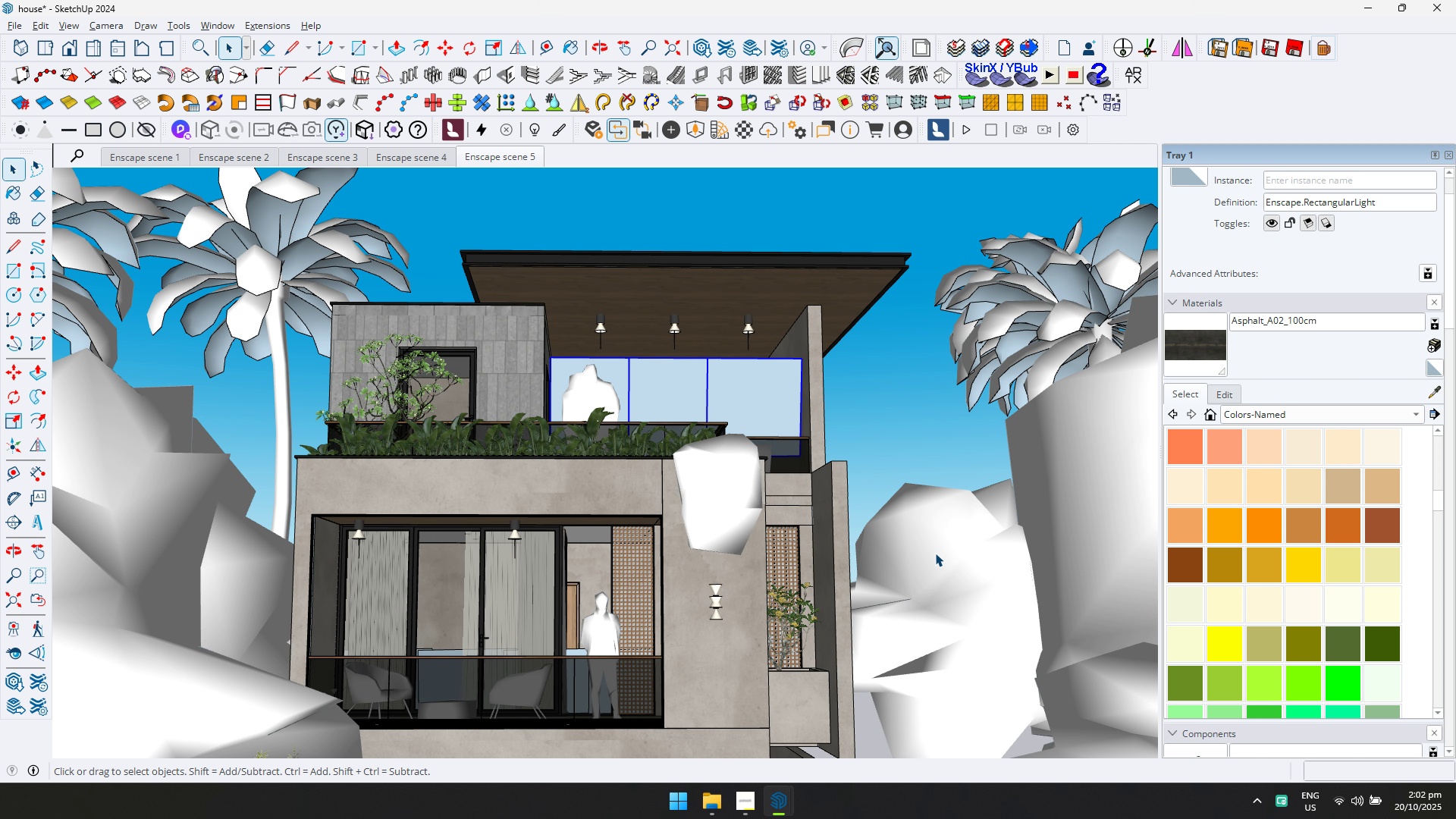 
key(Alt+AltLeft)
 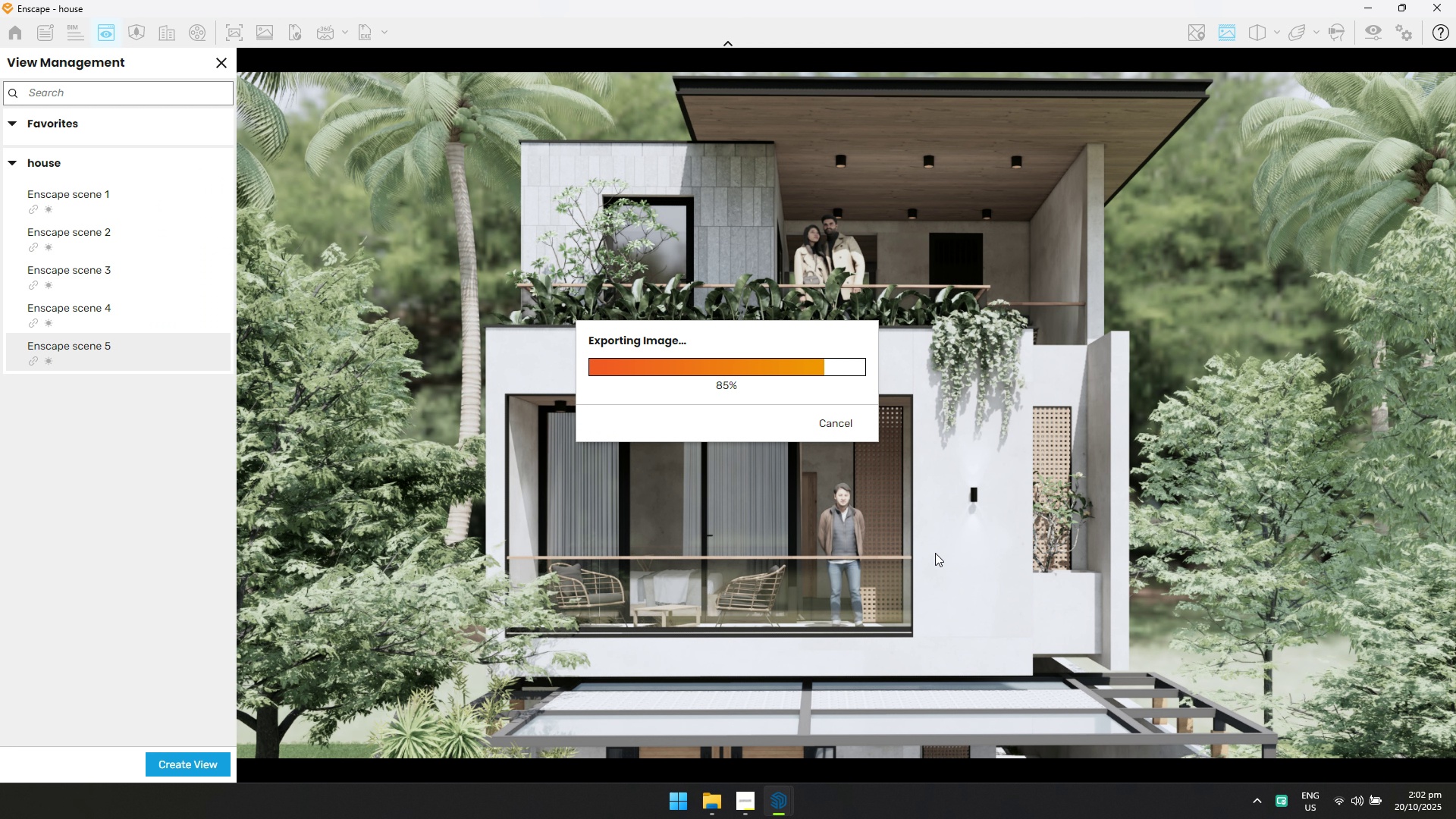 
key(Alt+Tab)
 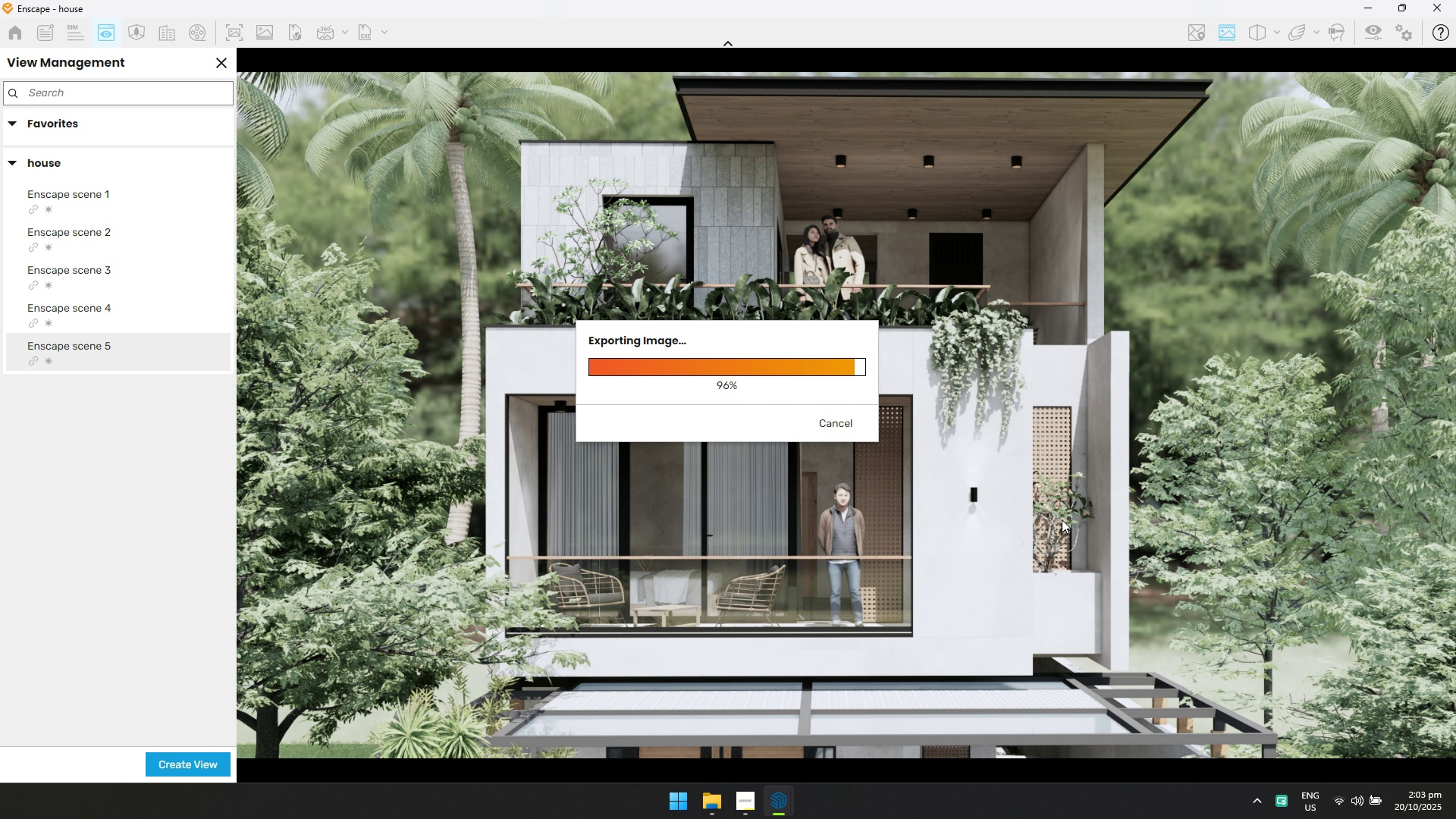 
wait(13.06)
 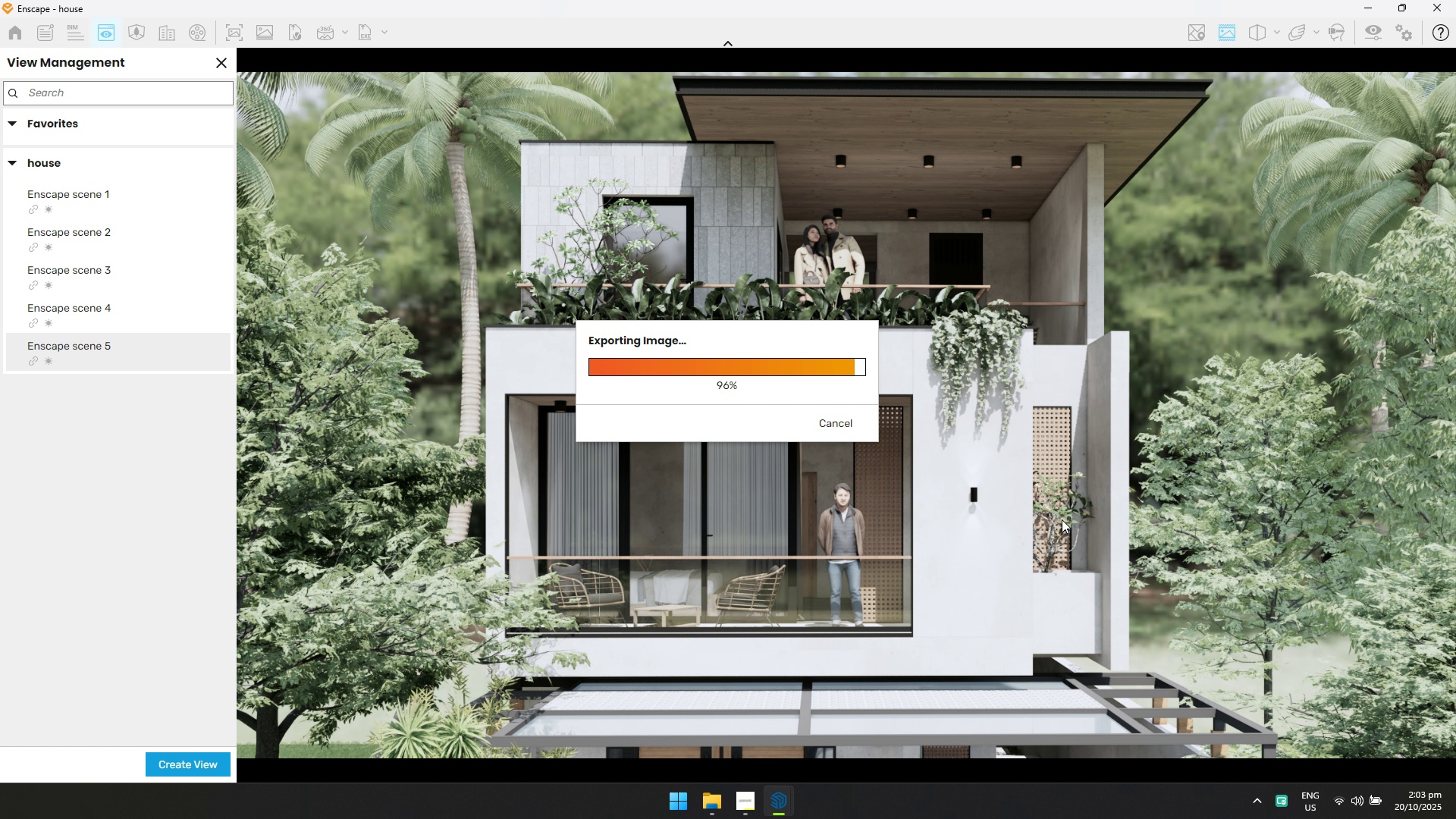 
left_click([1455, 0])
 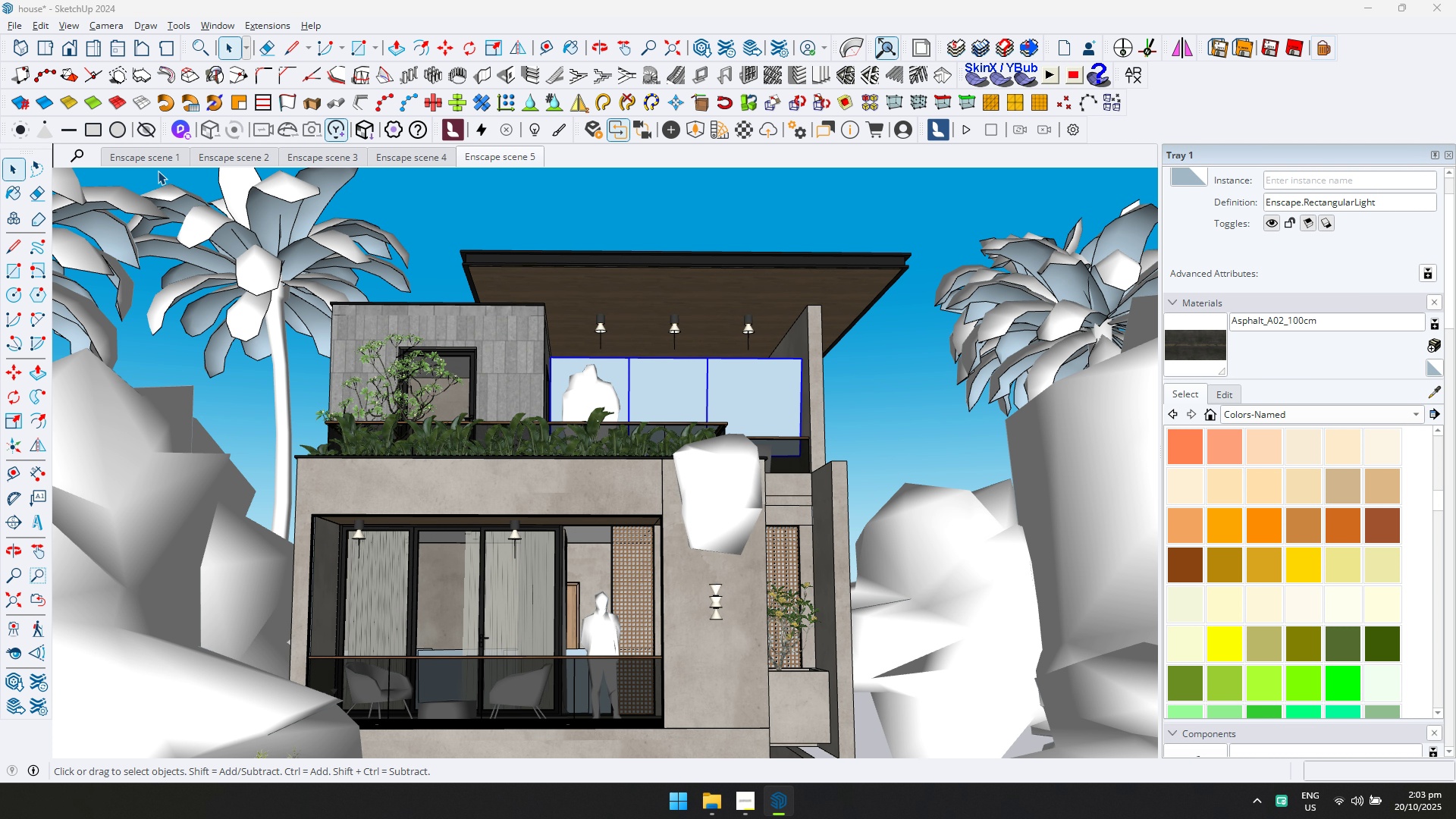 
left_click([160, 160])
 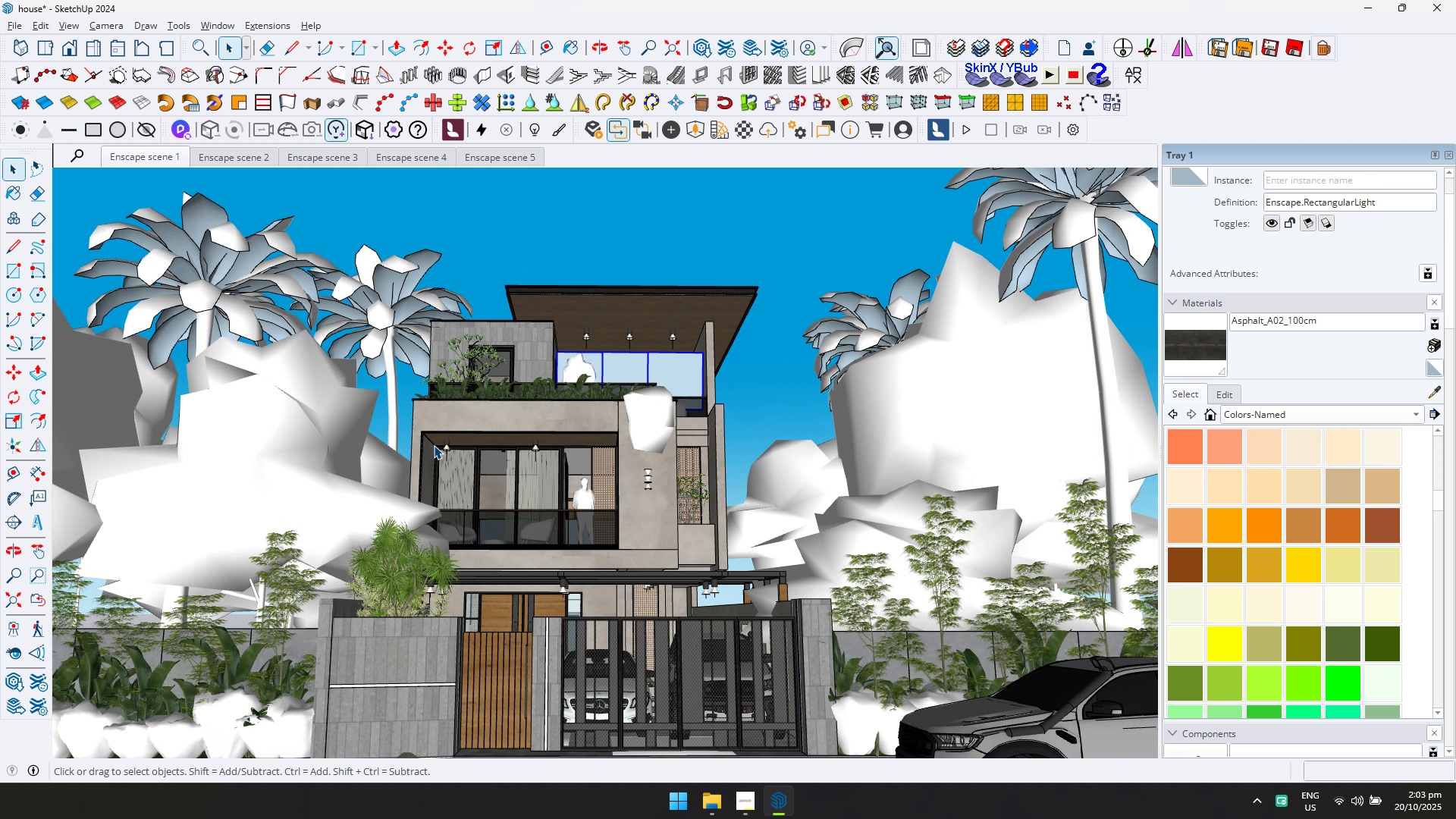 
key(Control+S)
 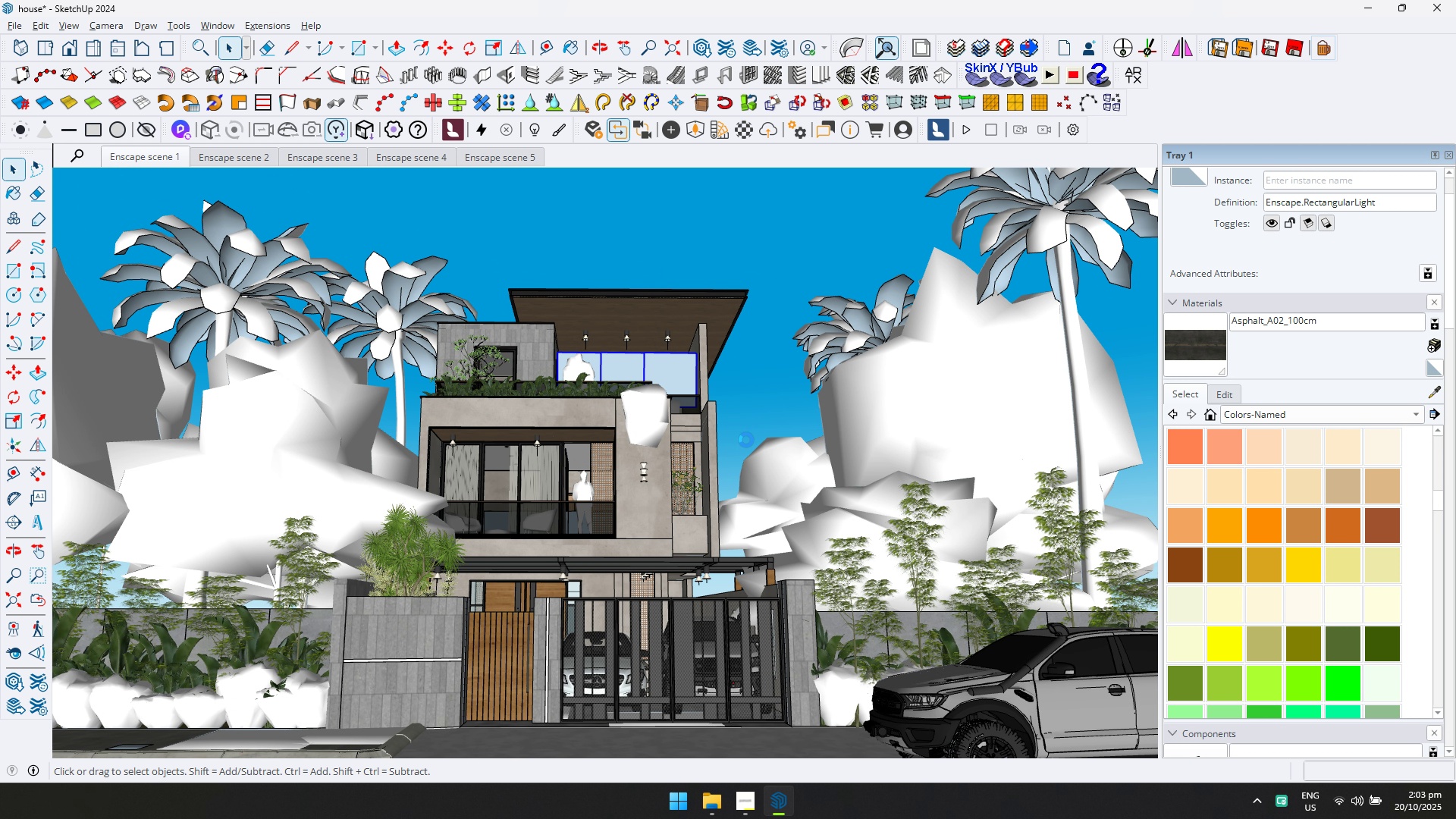 
key(Alt+Tab)
 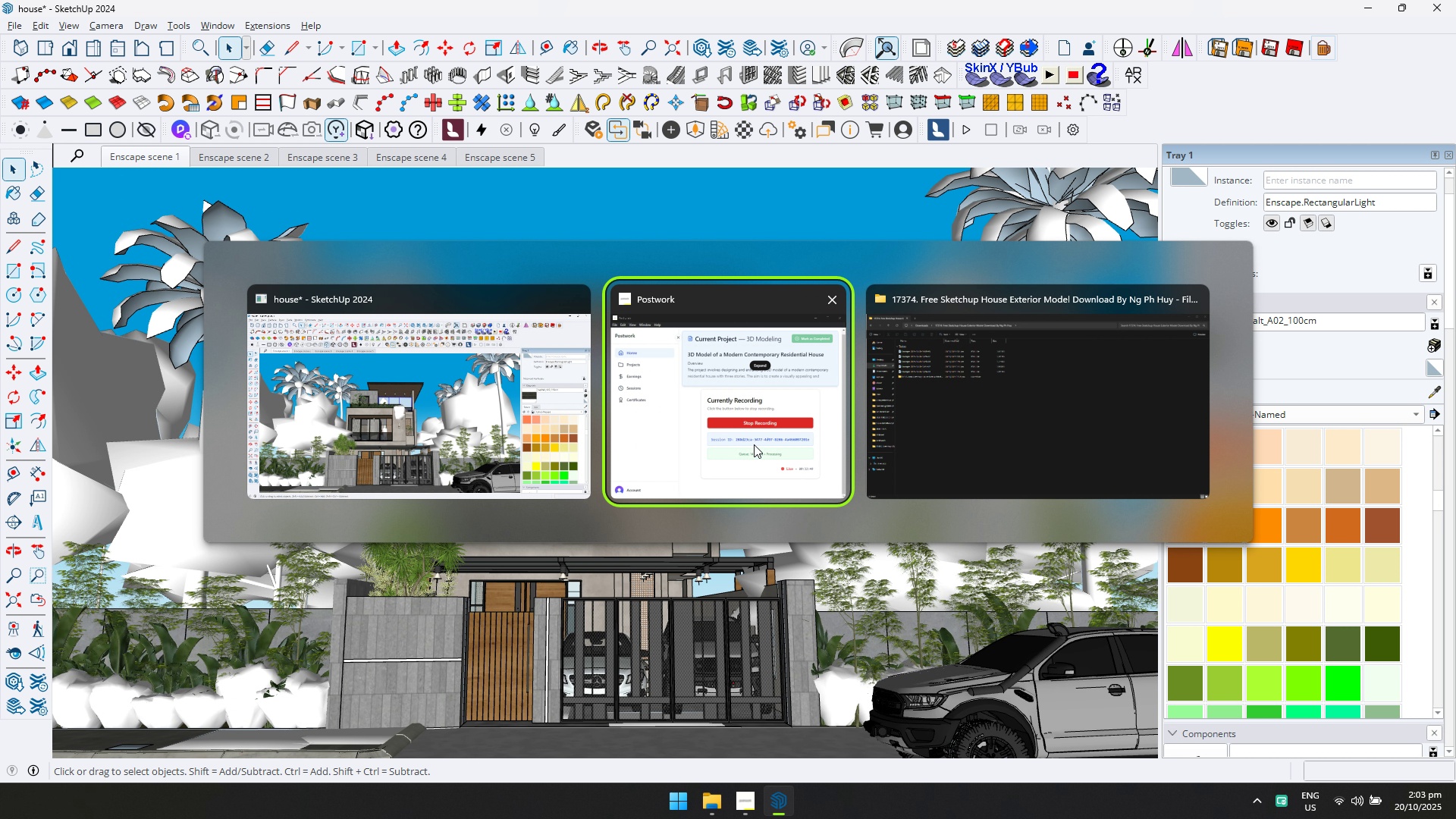 
key(Alt+Tab)
 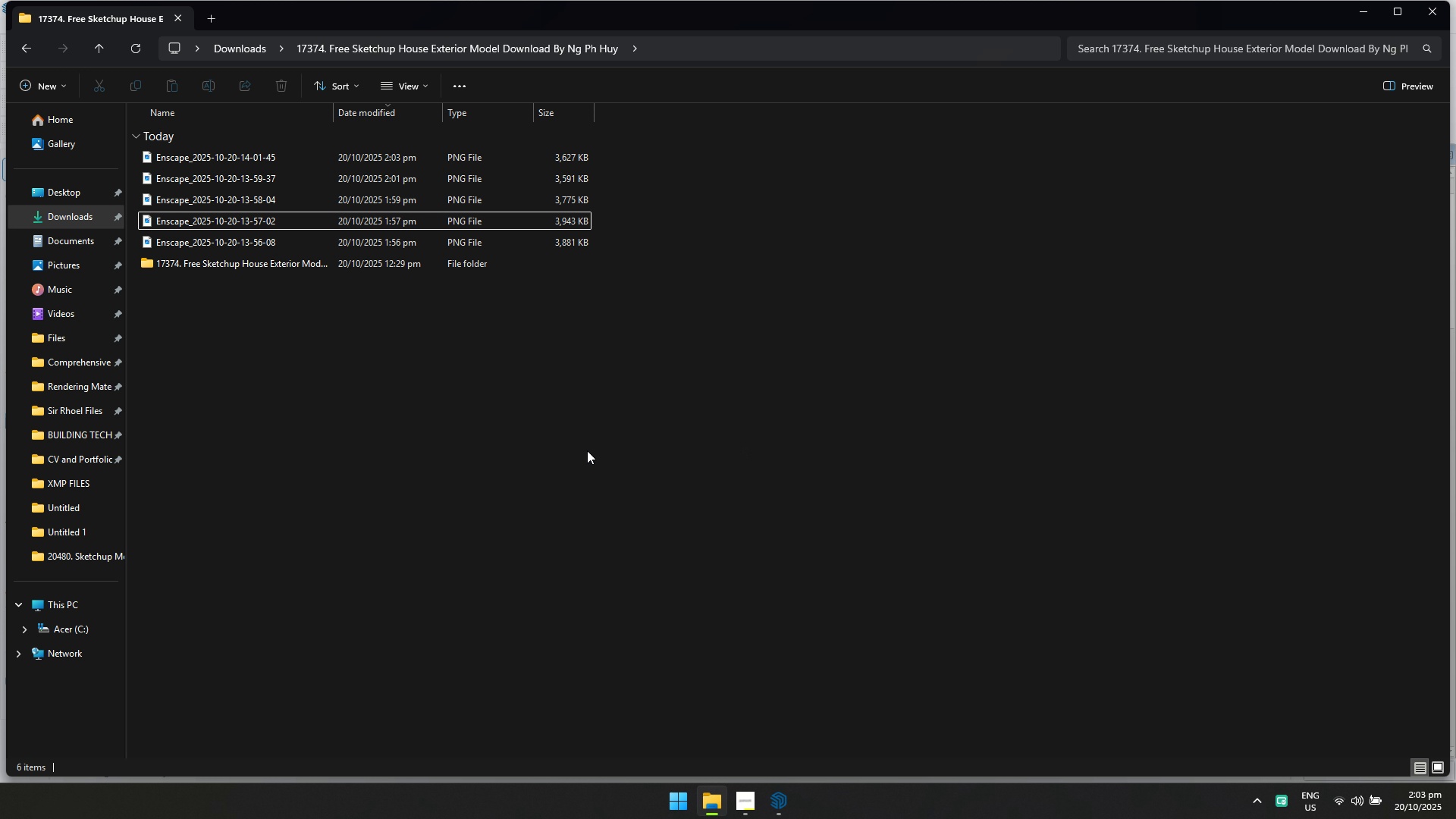 
left_click_drag(start_coordinate=[548, 452], to_coordinate=[529, 449])
 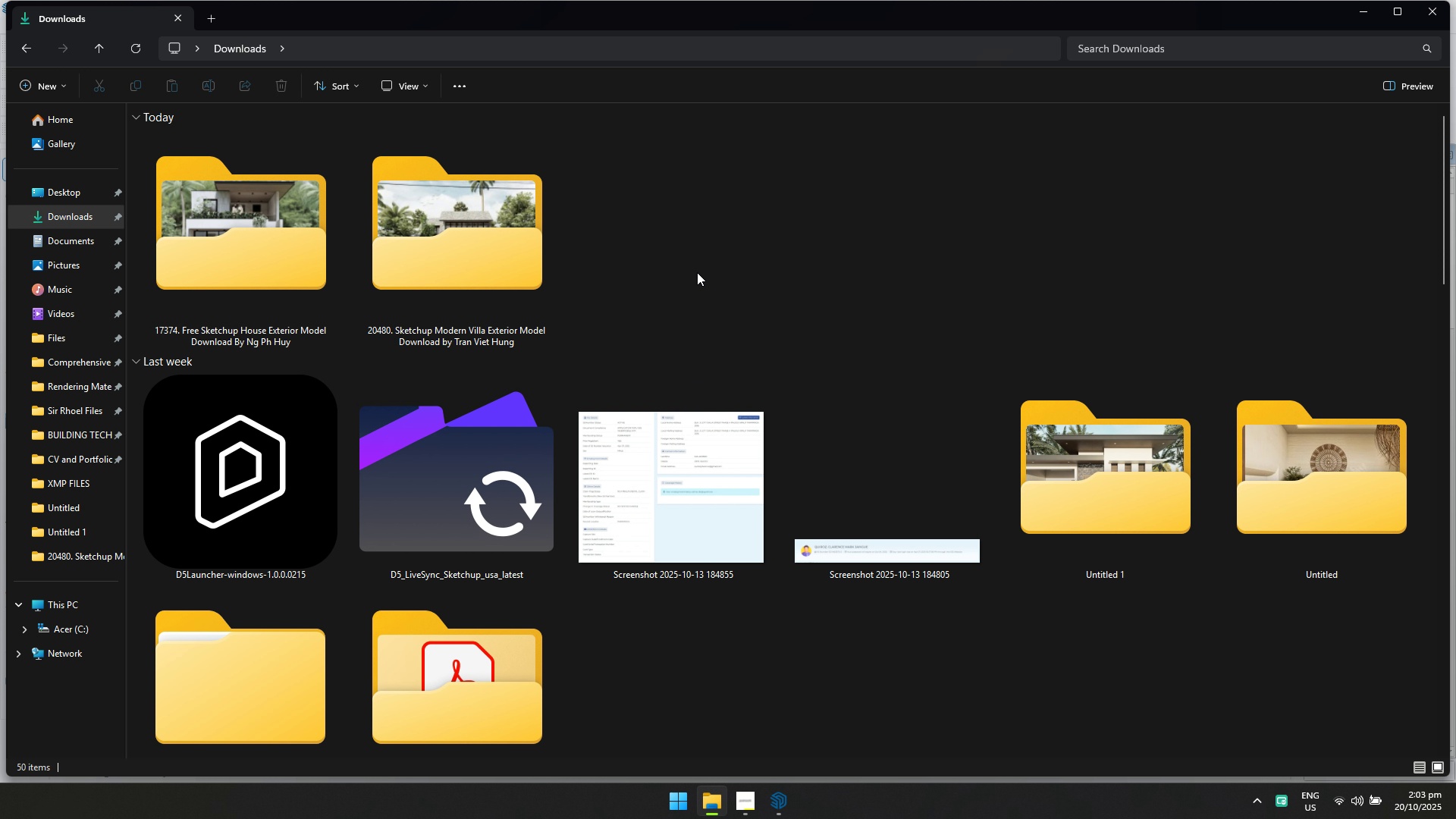 
double_click([498, 266])
 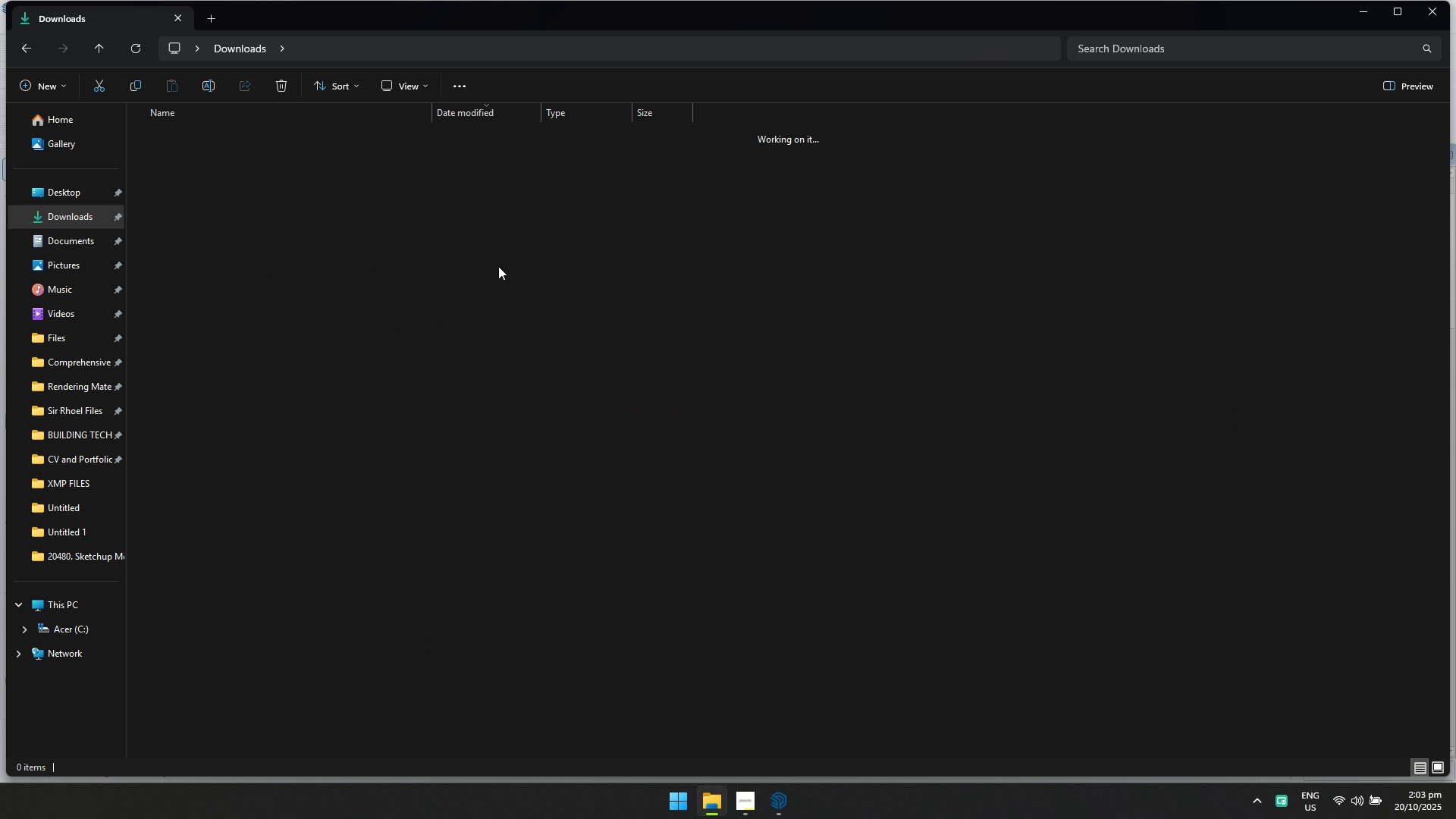 
triple_click([498, 266])
 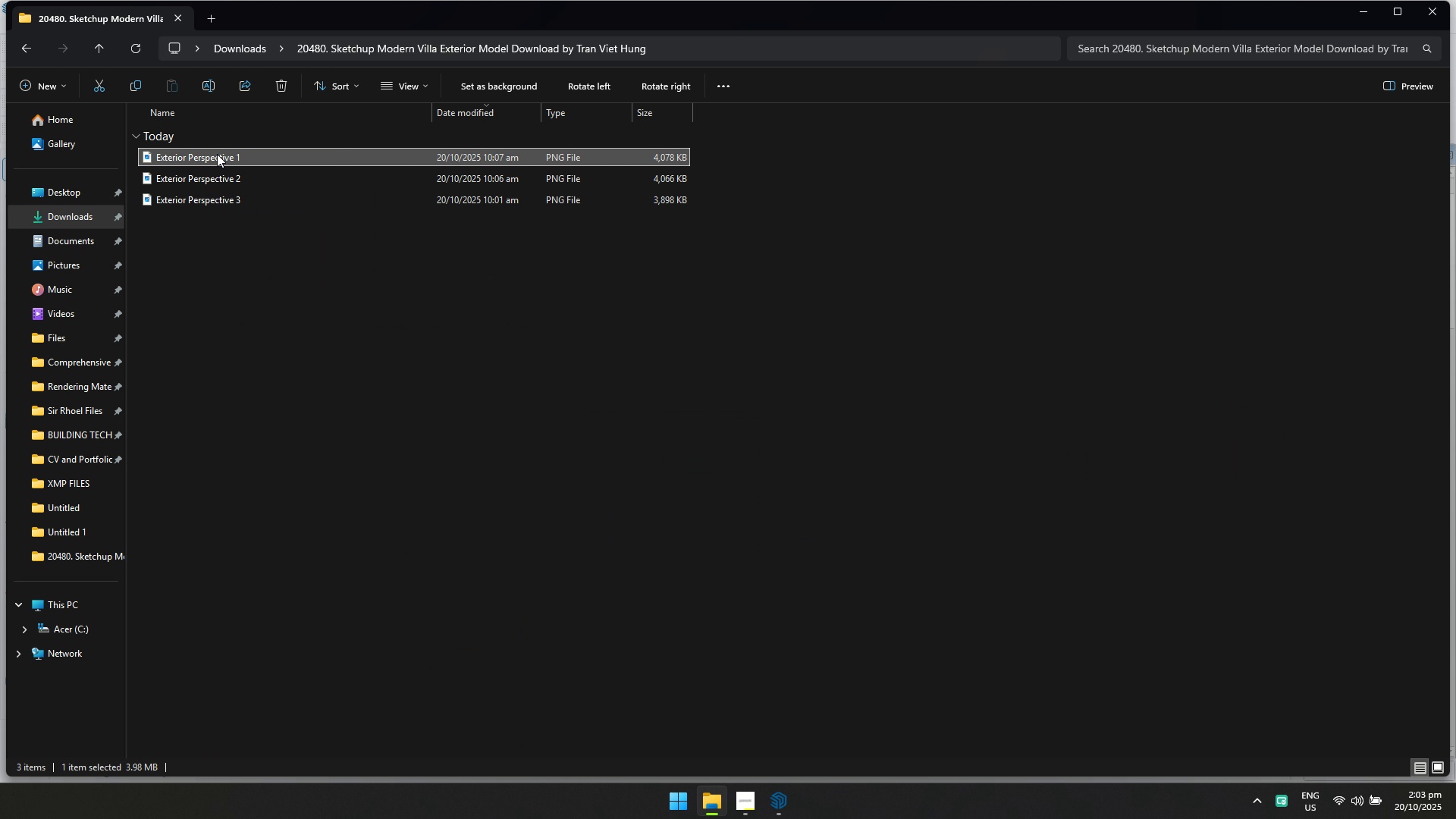 
double_click([217, 154])
 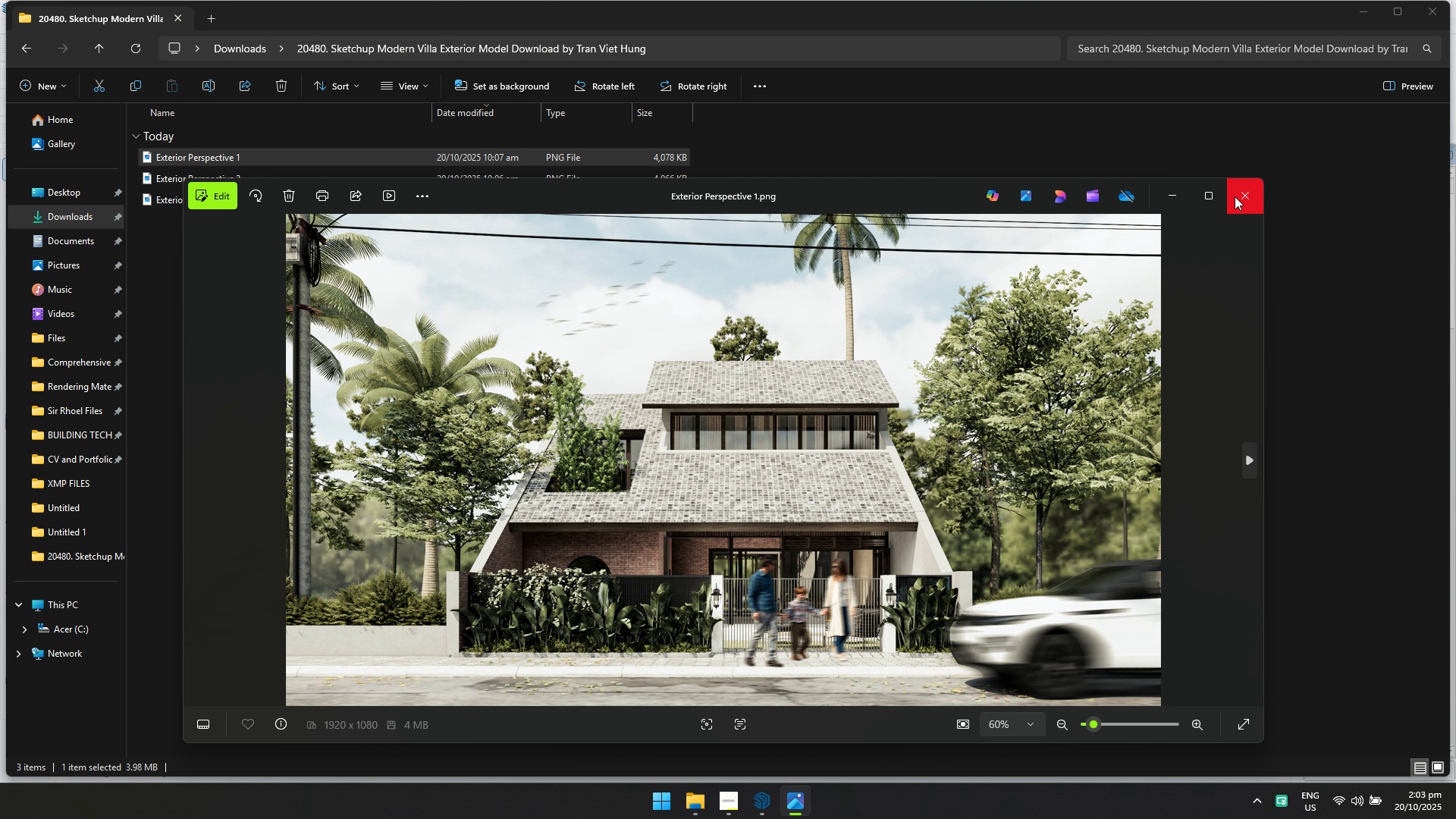 
left_click([1250, 193])
 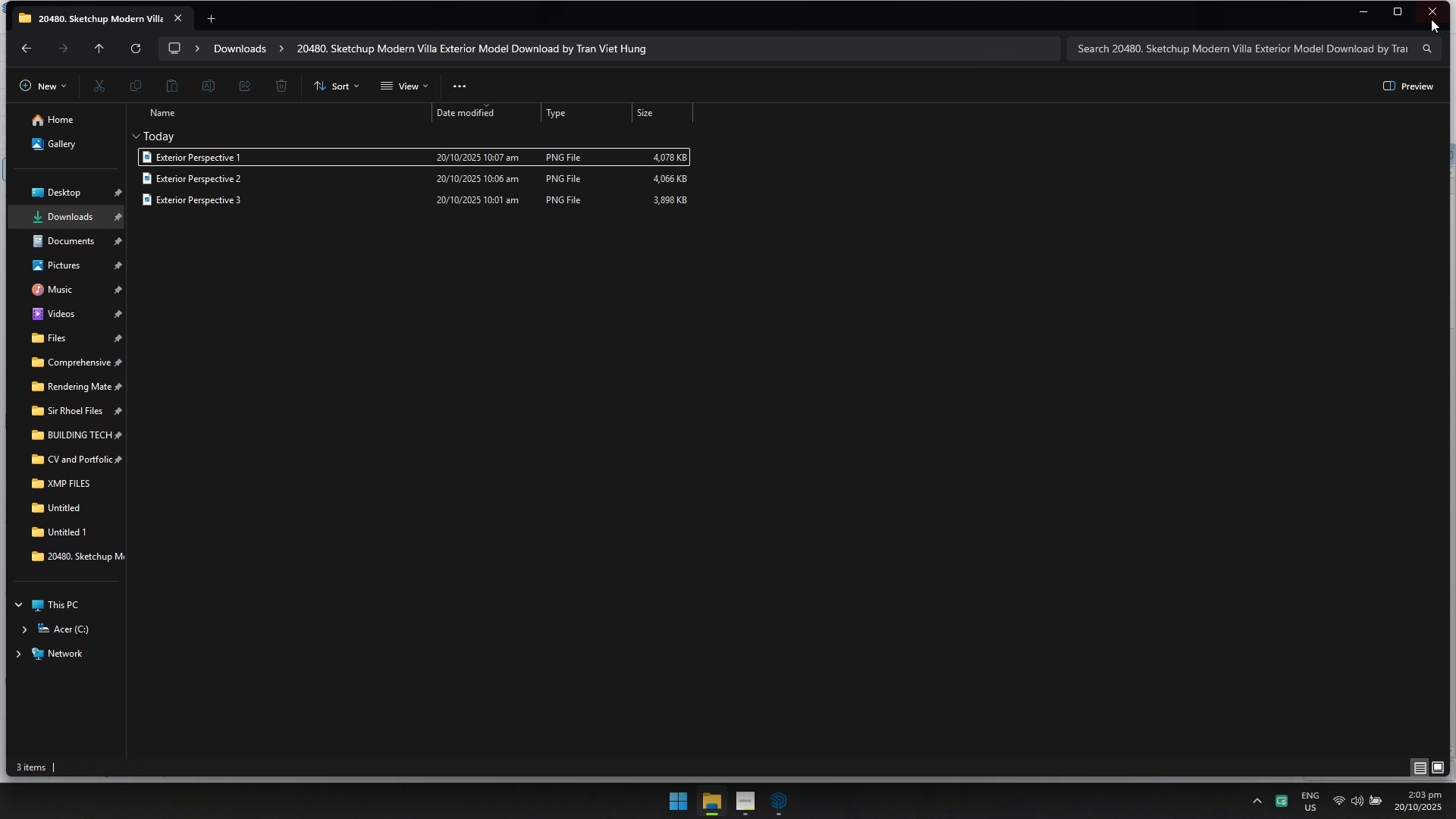 
left_click([1432, 8])